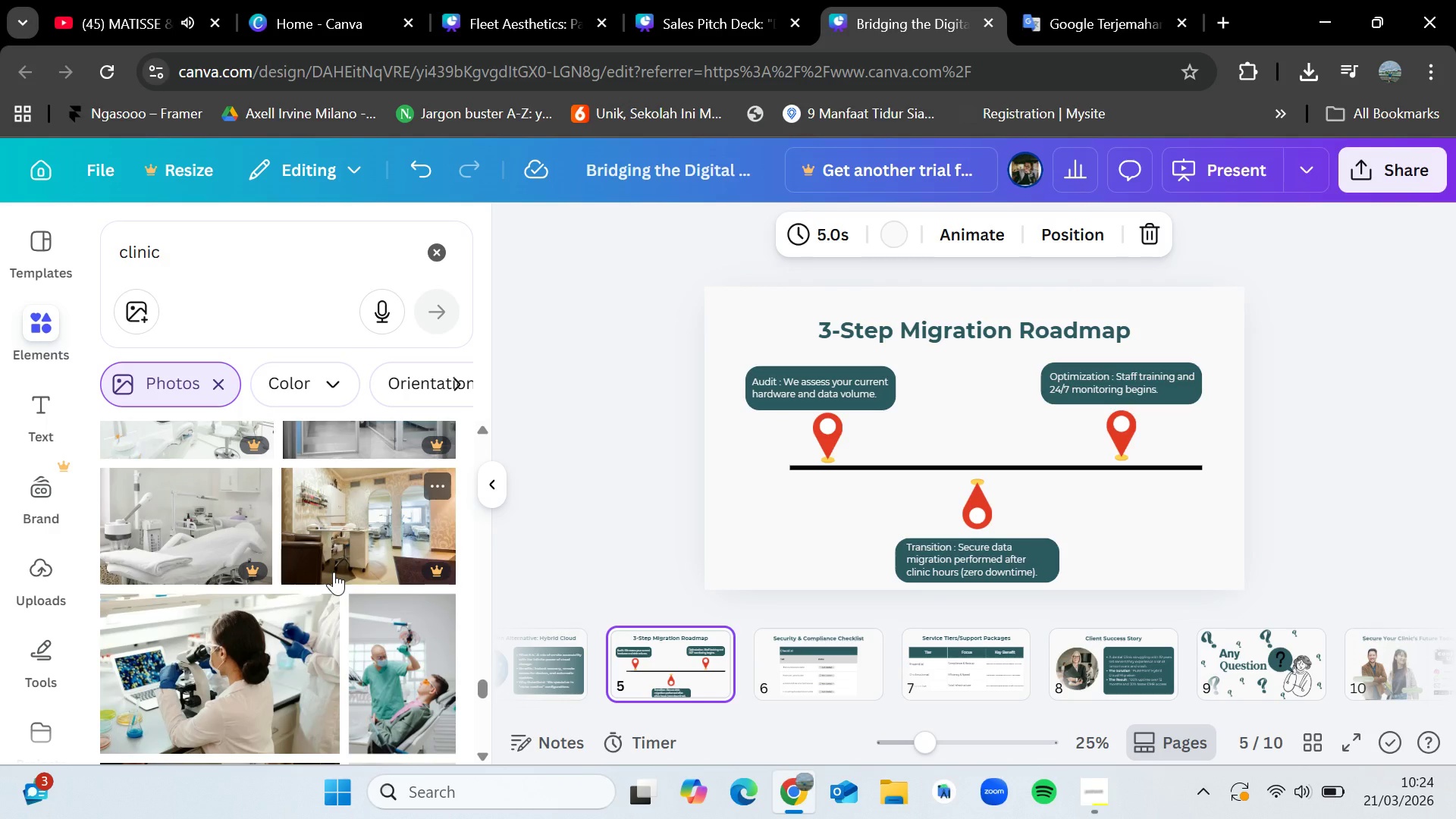 
scroll: coordinate [334, 572], scroll_direction: down, amount: 2.0
 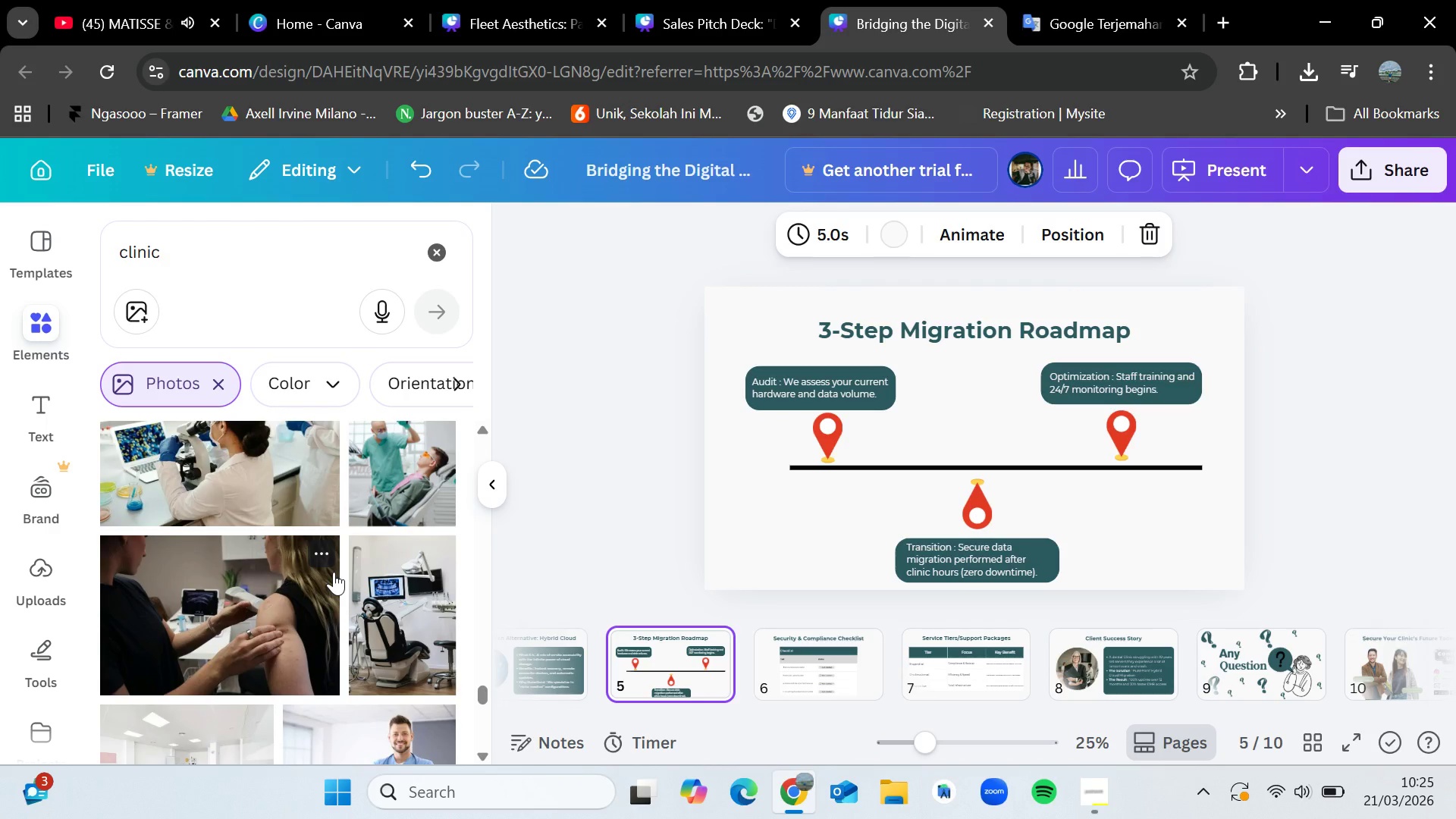 
scroll: coordinate [334, 572], scroll_direction: up, amount: 4.0
 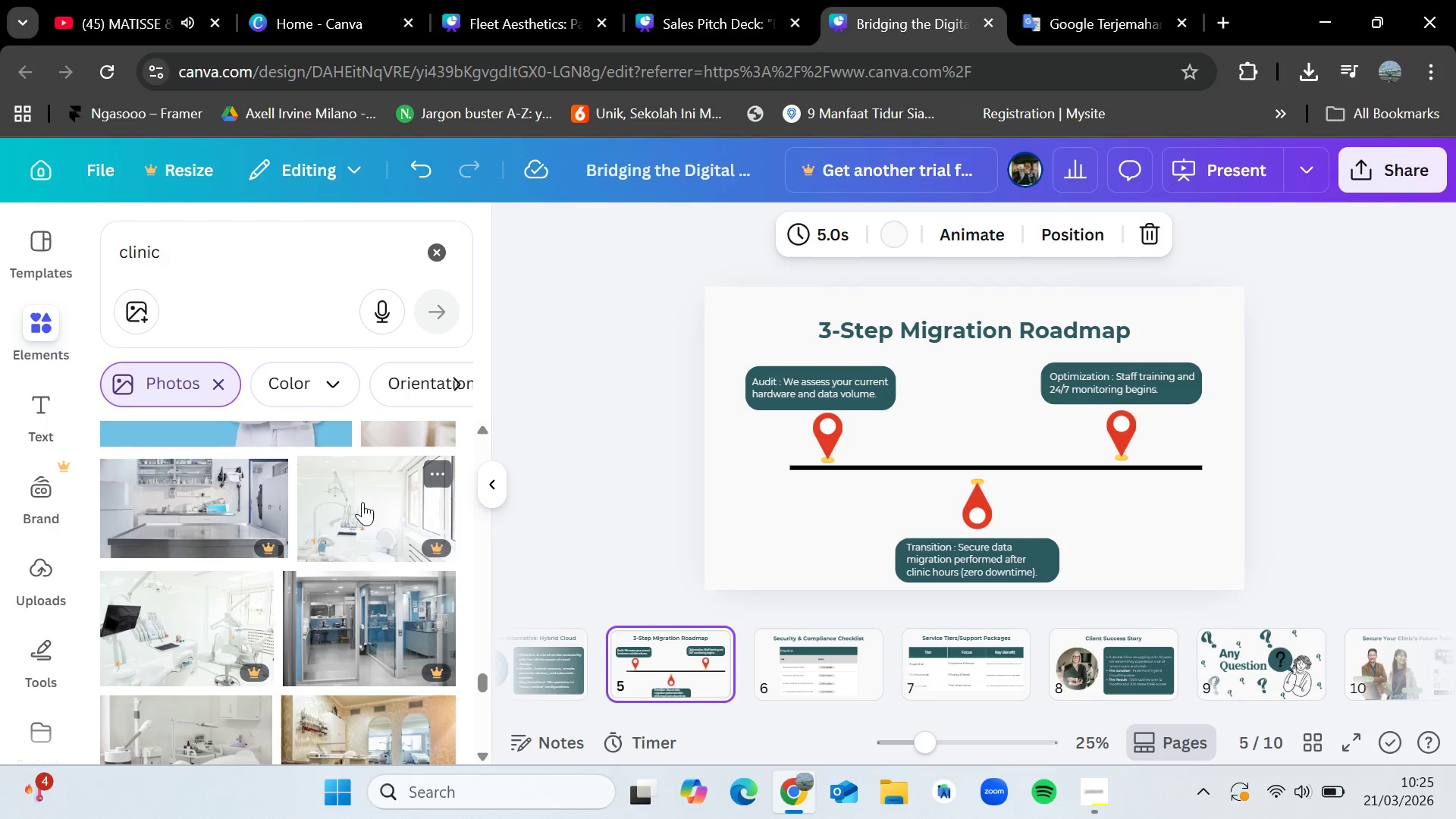 
wait(6.14)
 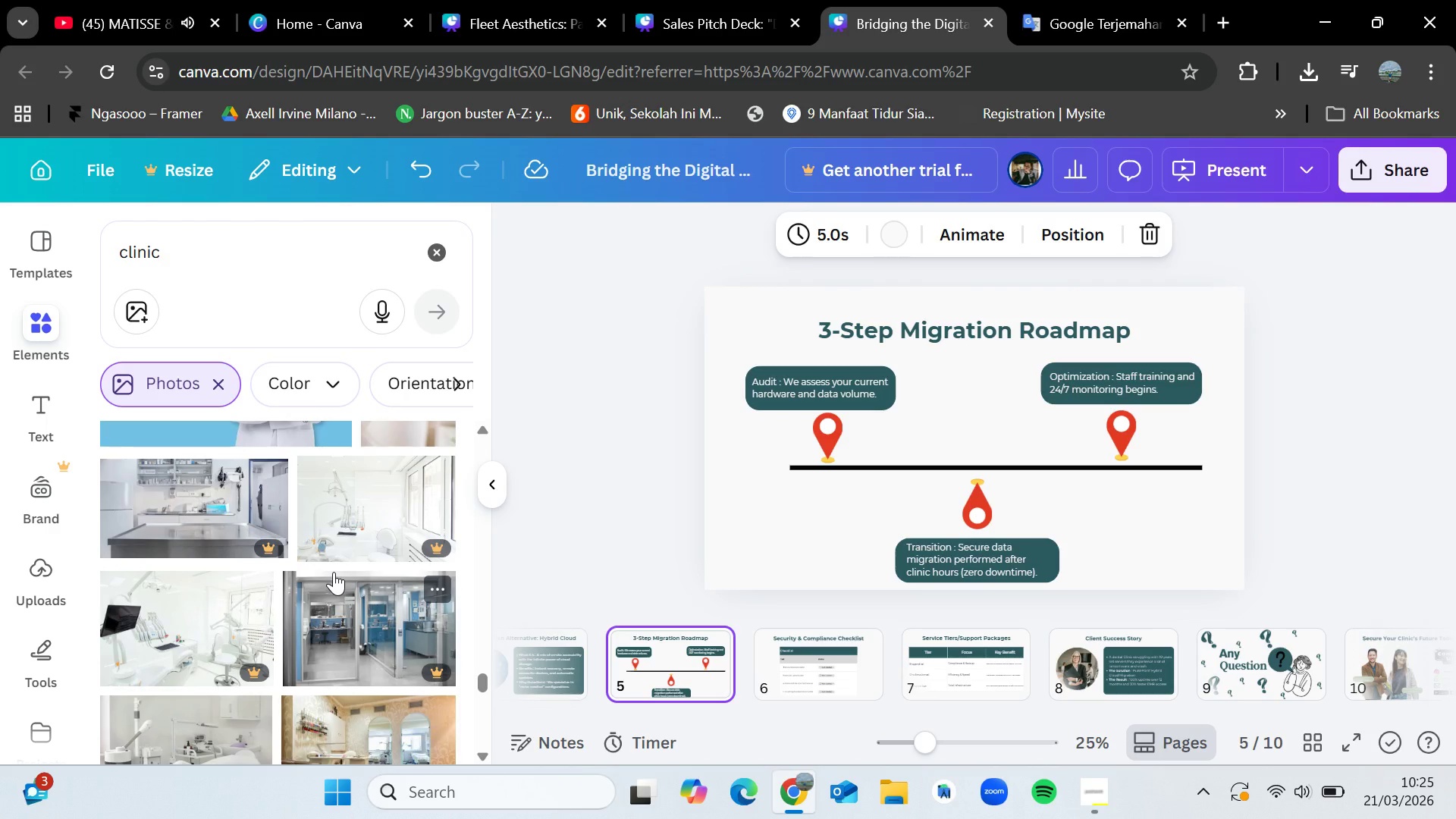 
scroll: coordinate [365, 492], scroll_direction: down, amount: 2.0
 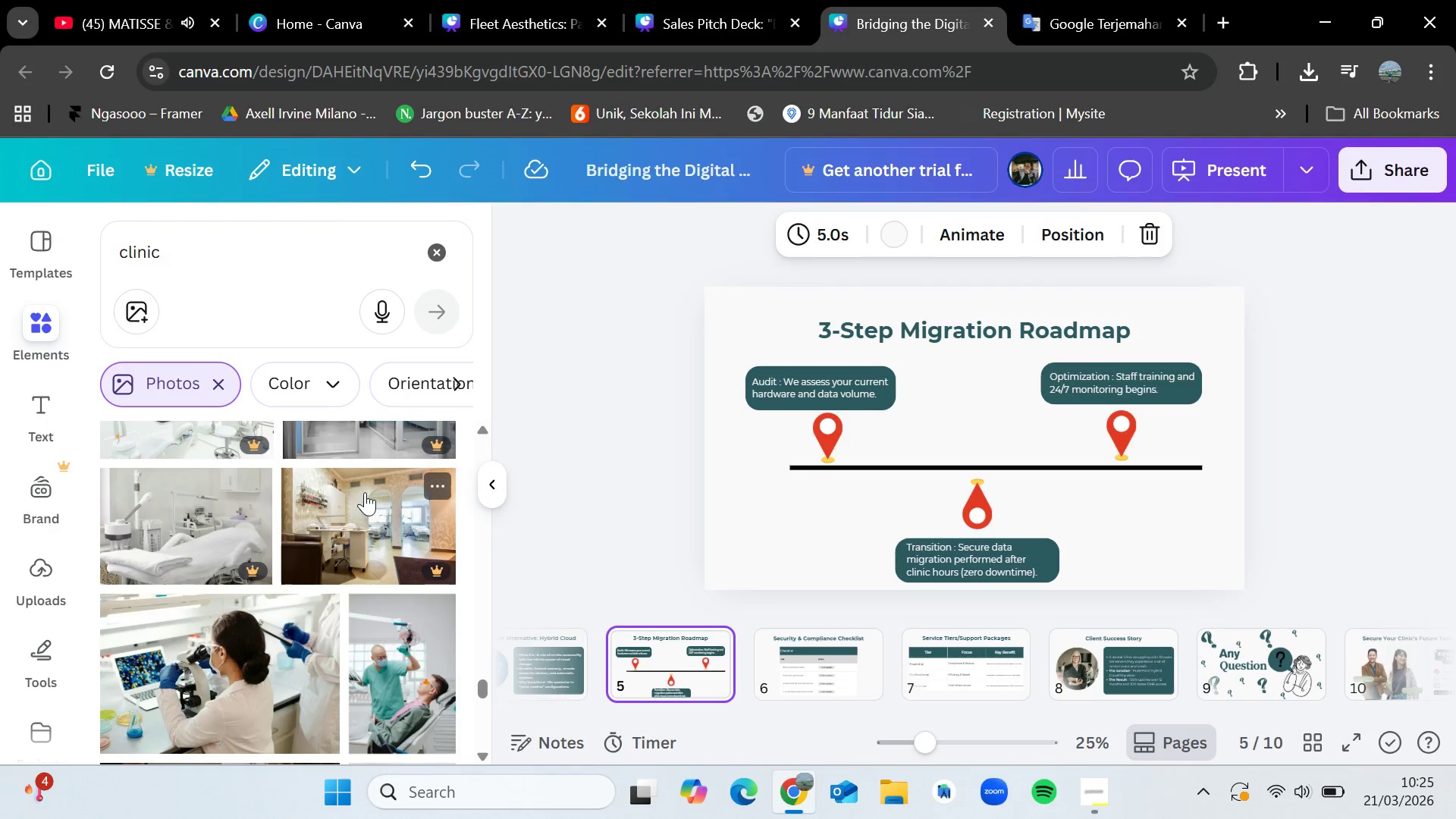 
key(VolumeDown)
 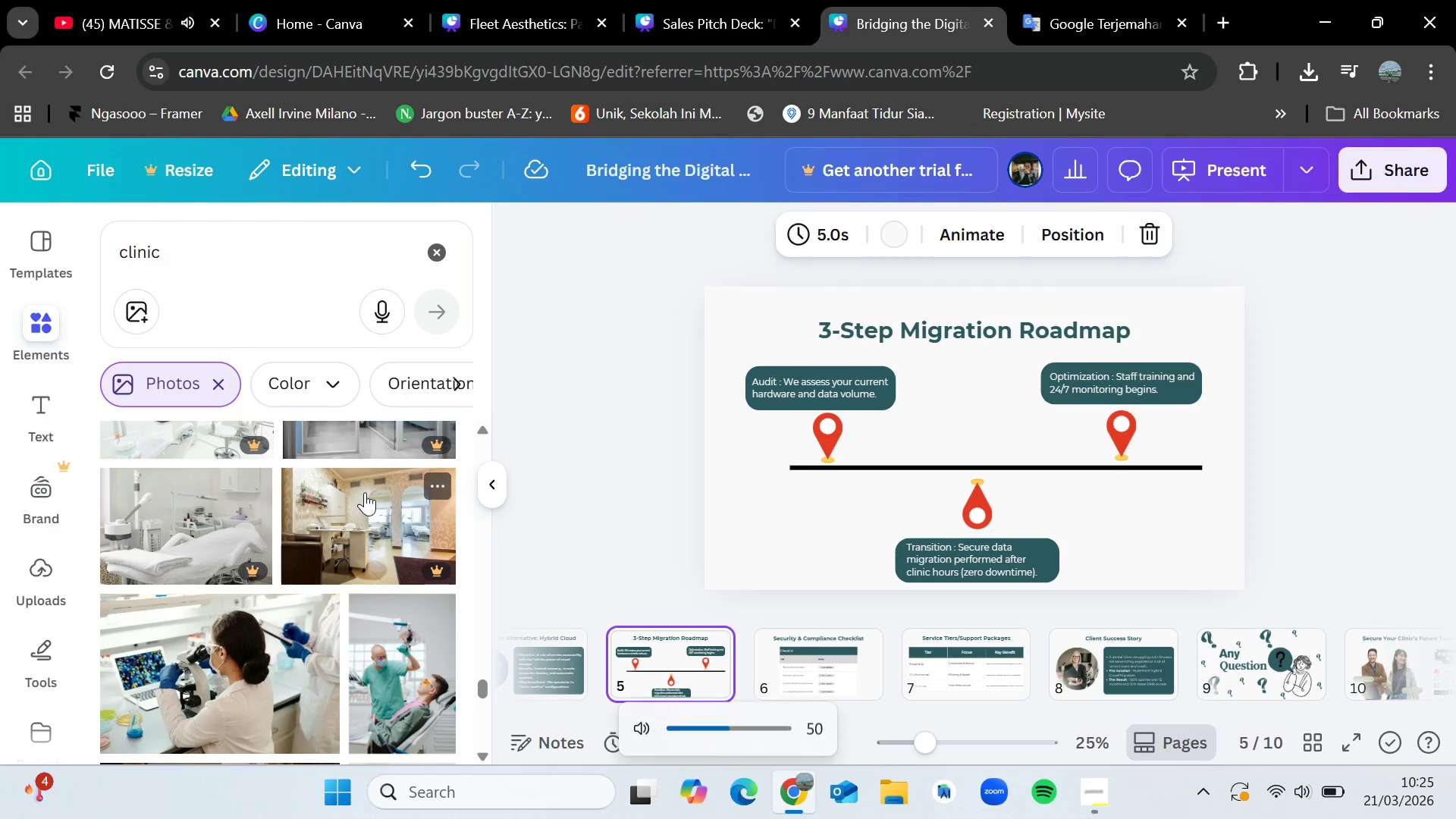 
key(VolumeDown)
 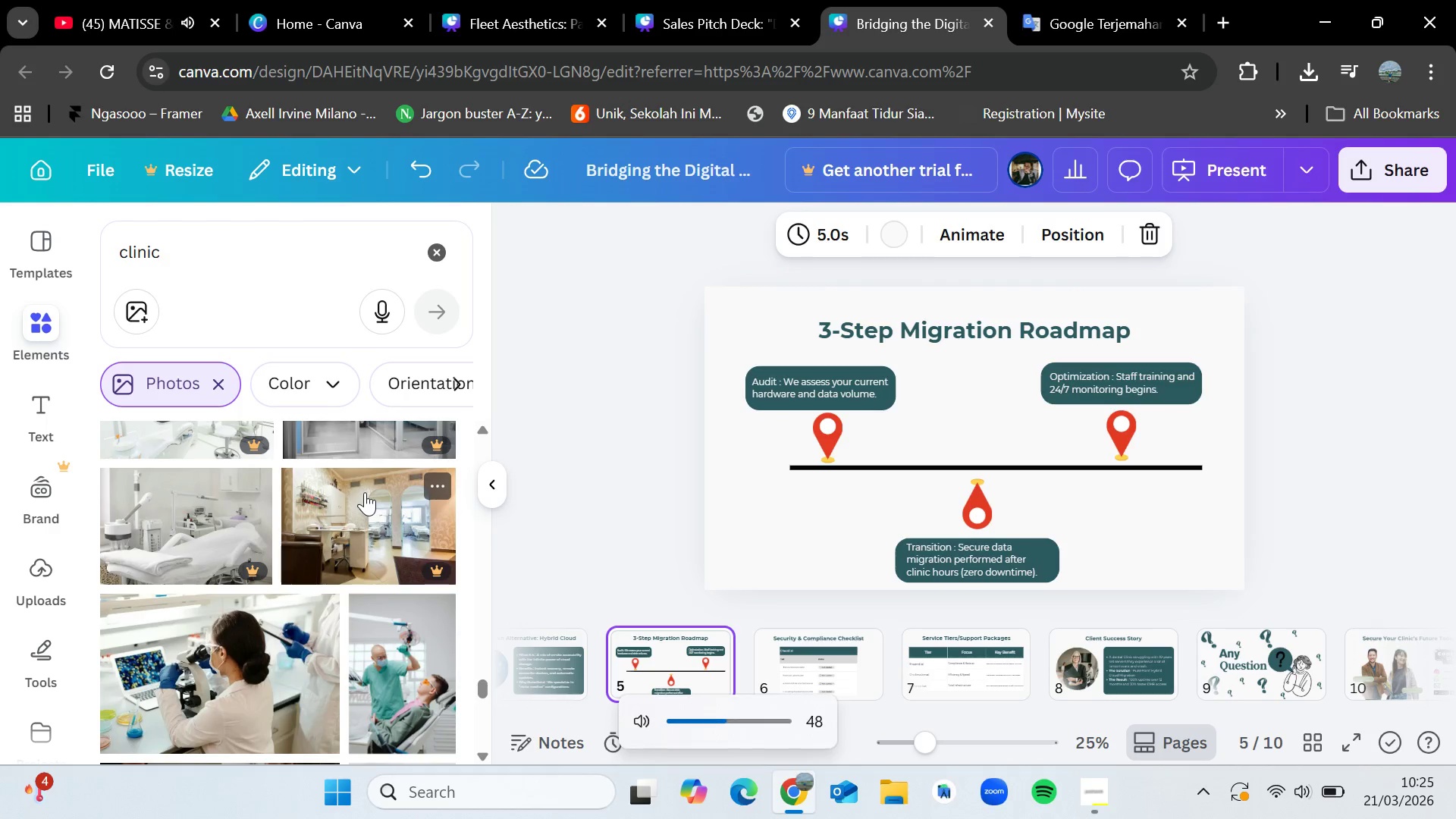 
key(VolumeDown)
 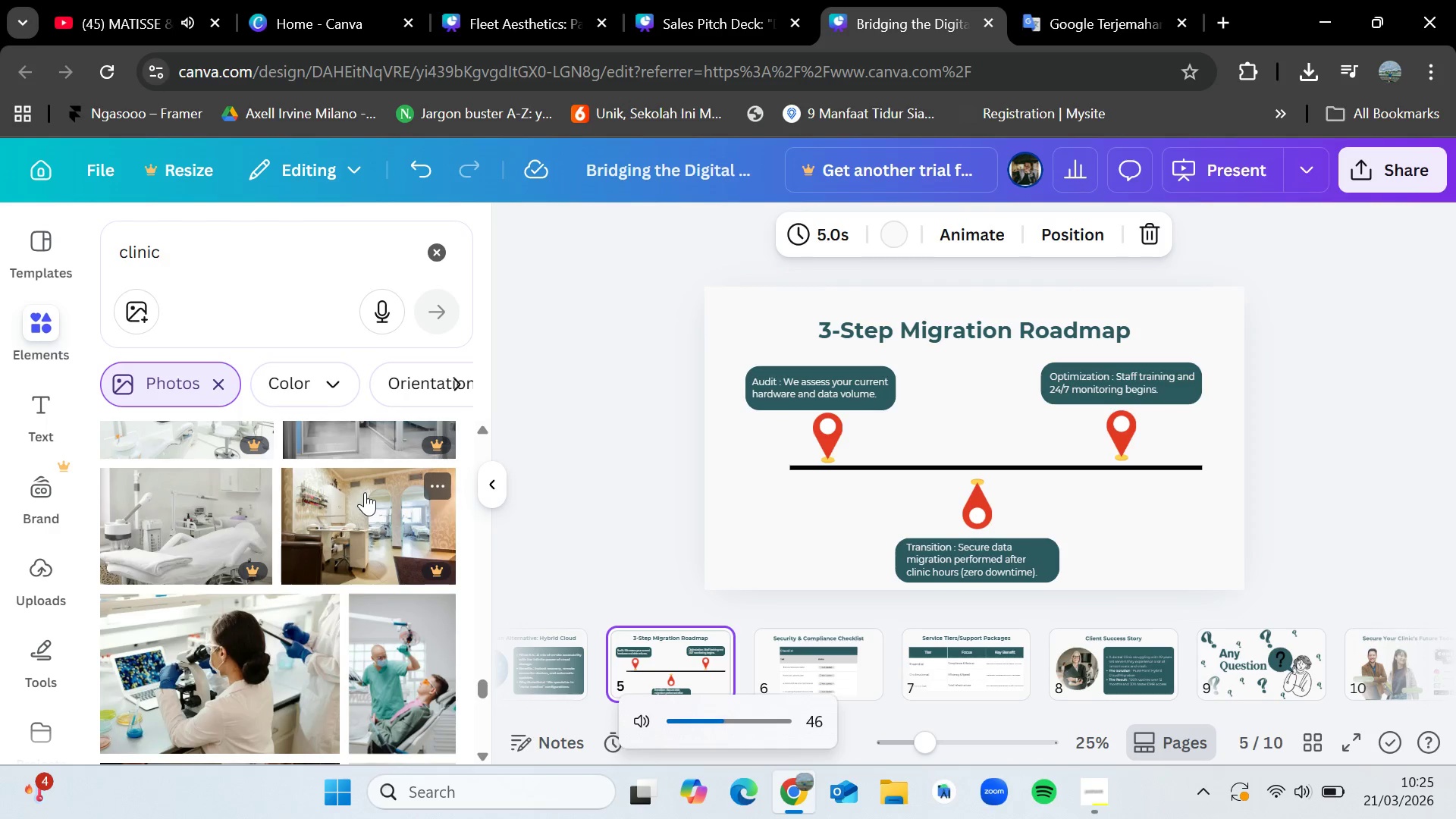 
key(VolumeDown)
 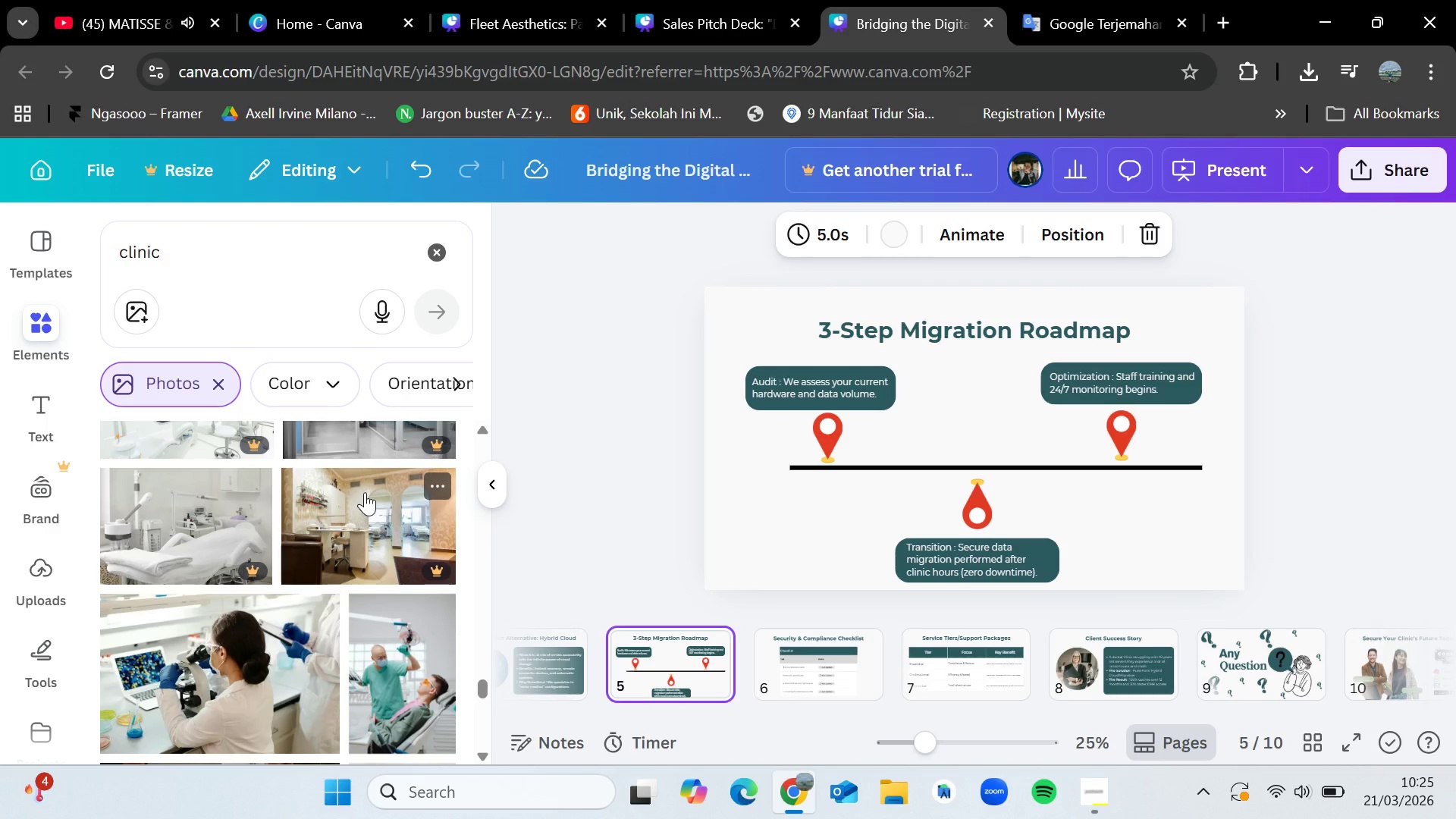 
wait(6.09)
 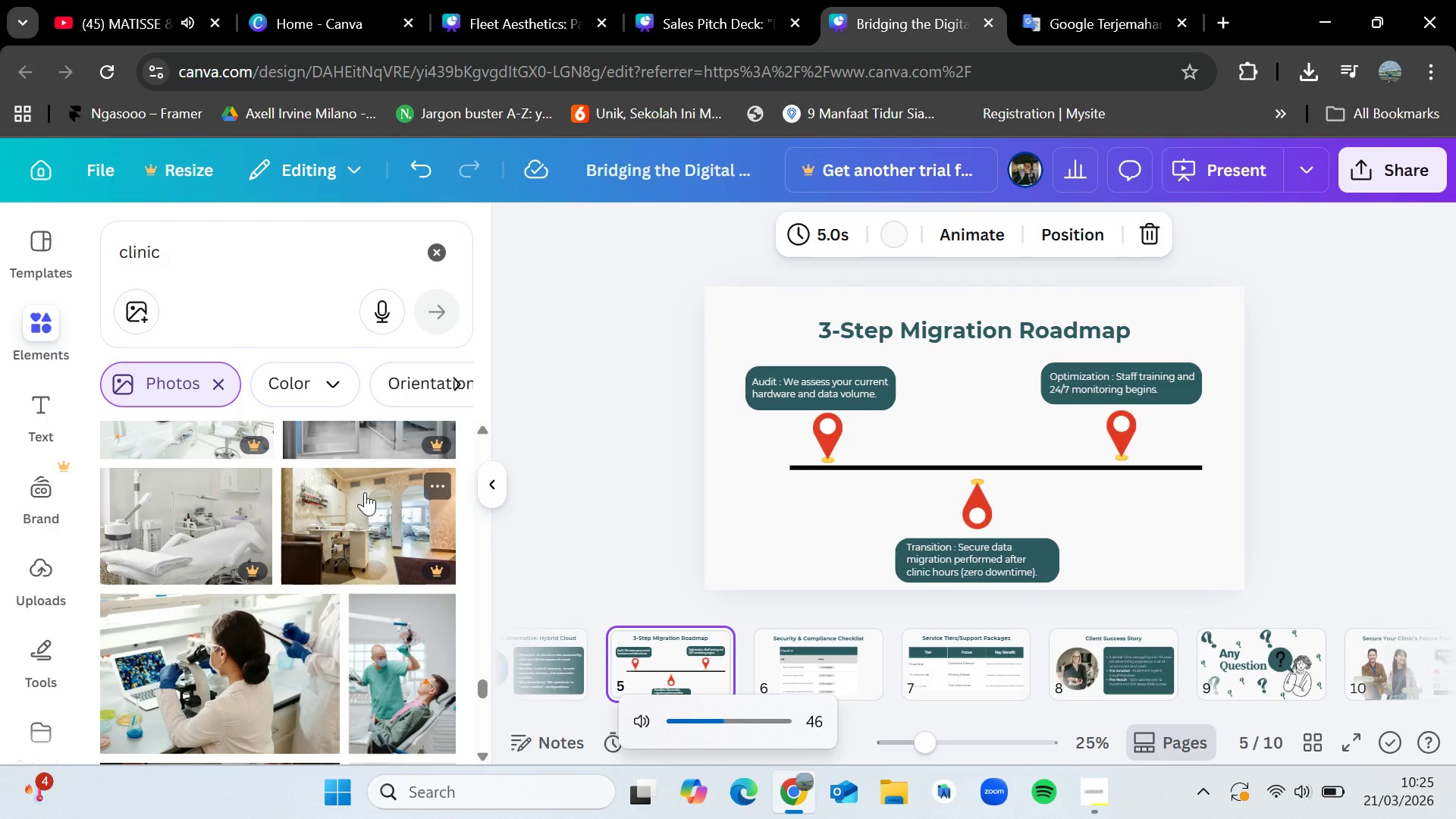 
scroll: coordinate [365, 492], scroll_direction: down, amount: 1.0
 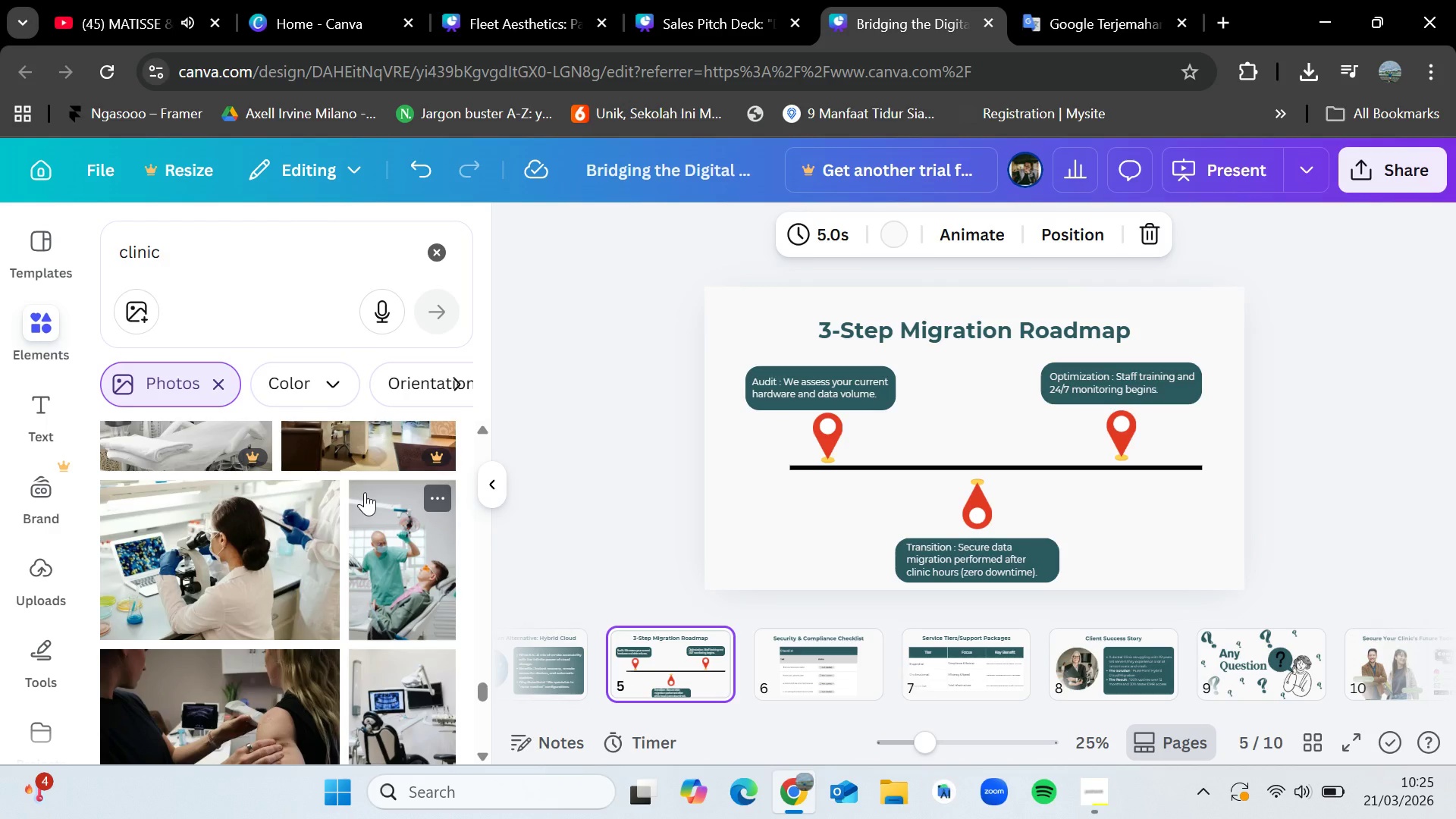 
wait(18.61)
 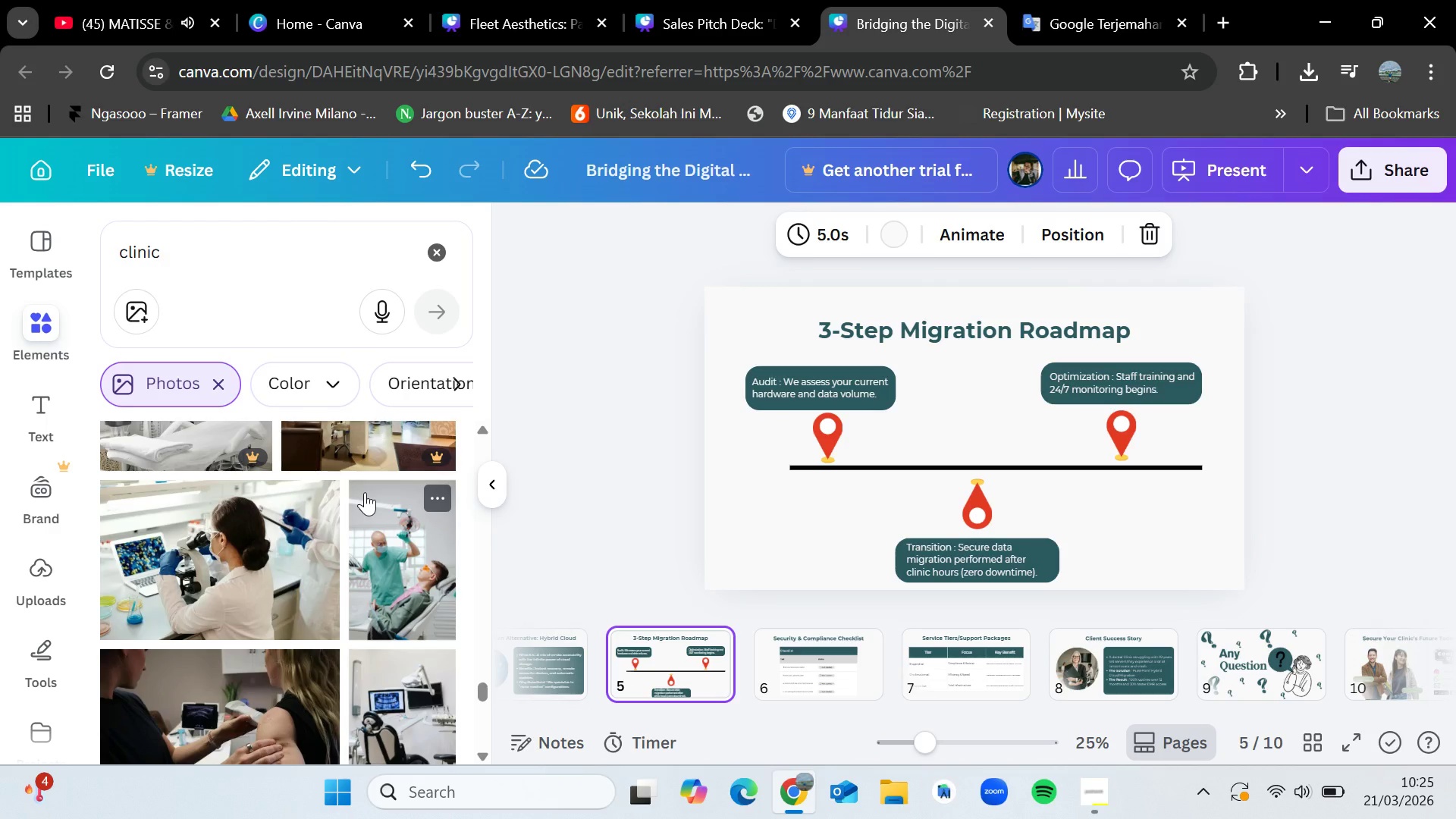 
scroll: coordinate [271, 532], scroll_direction: down, amount: 7.0
 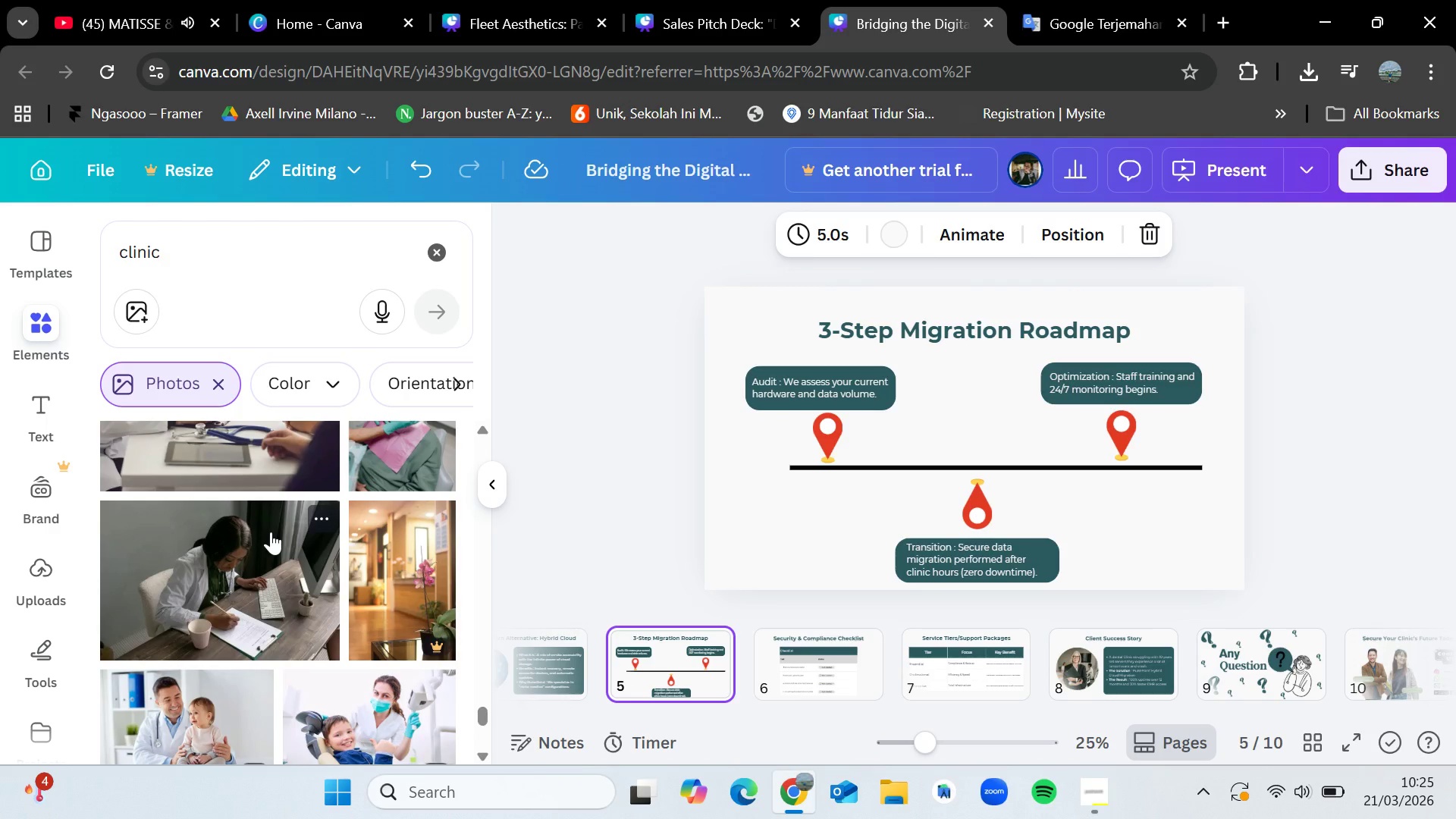 
scroll: coordinate [328, 489], scroll_direction: down, amount: 8.0
 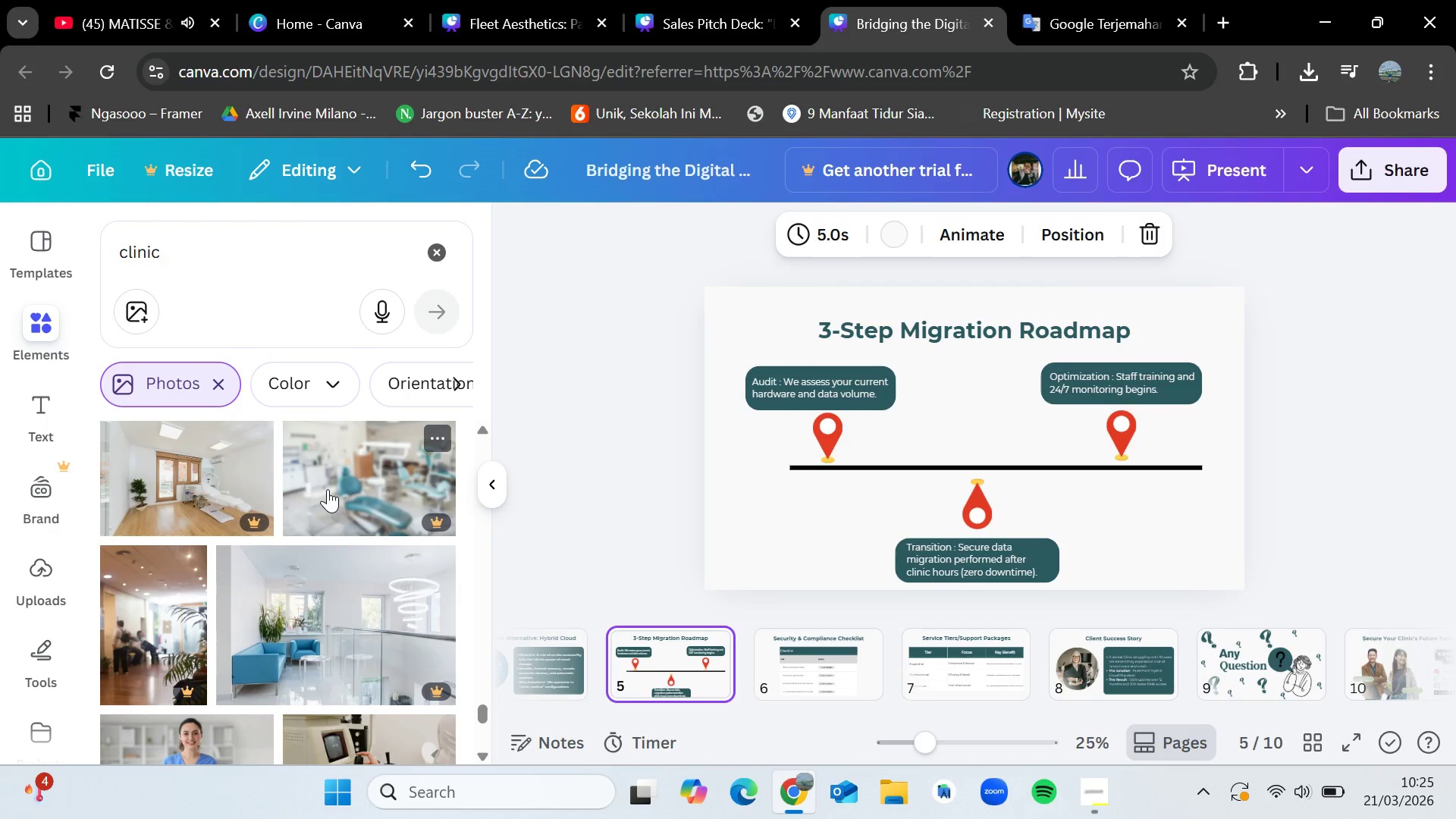 
scroll: coordinate [328, 489], scroll_direction: down, amount: 4.0
 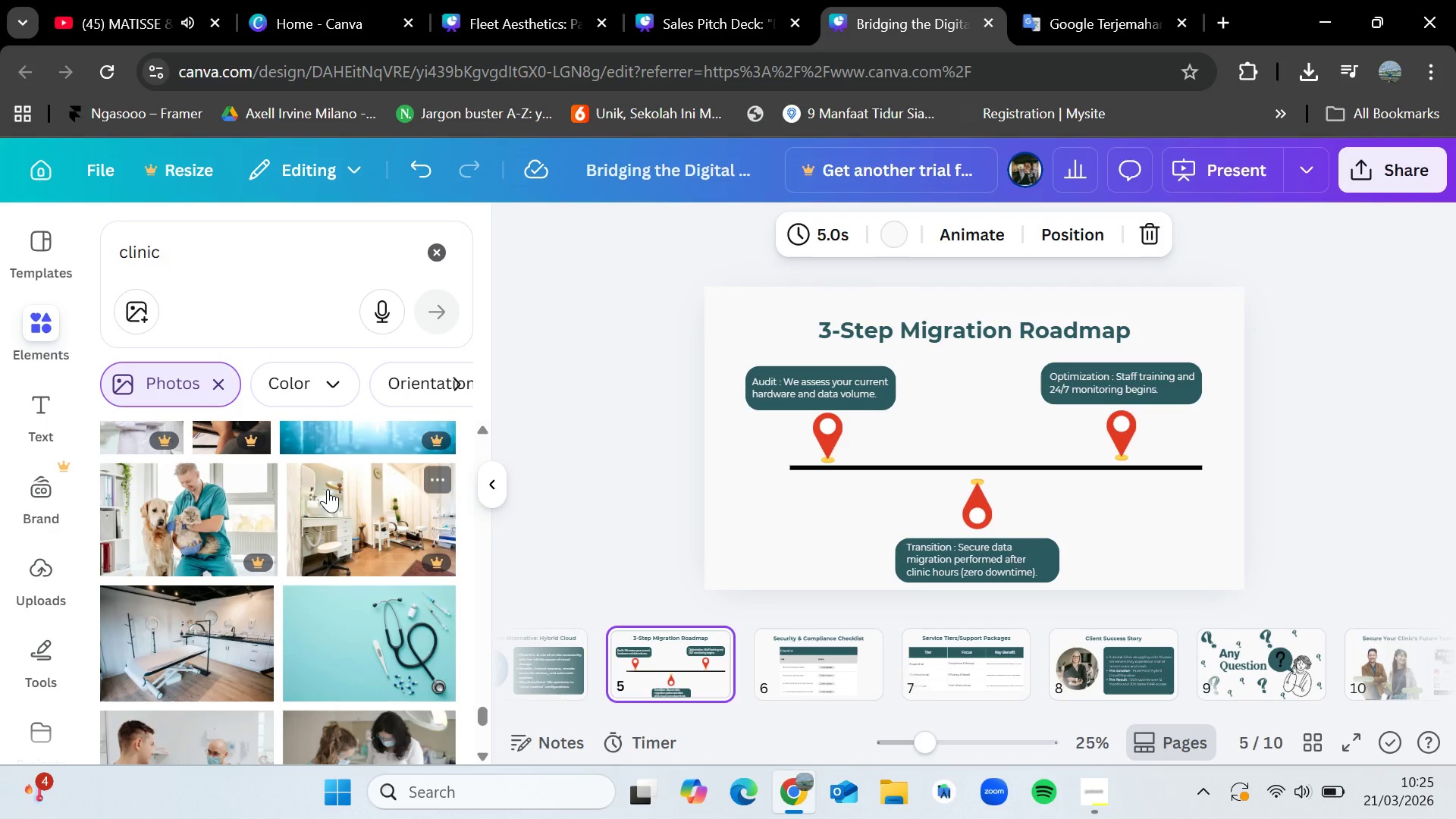 
scroll: coordinate [328, 489], scroll_direction: up, amount: 4.0
 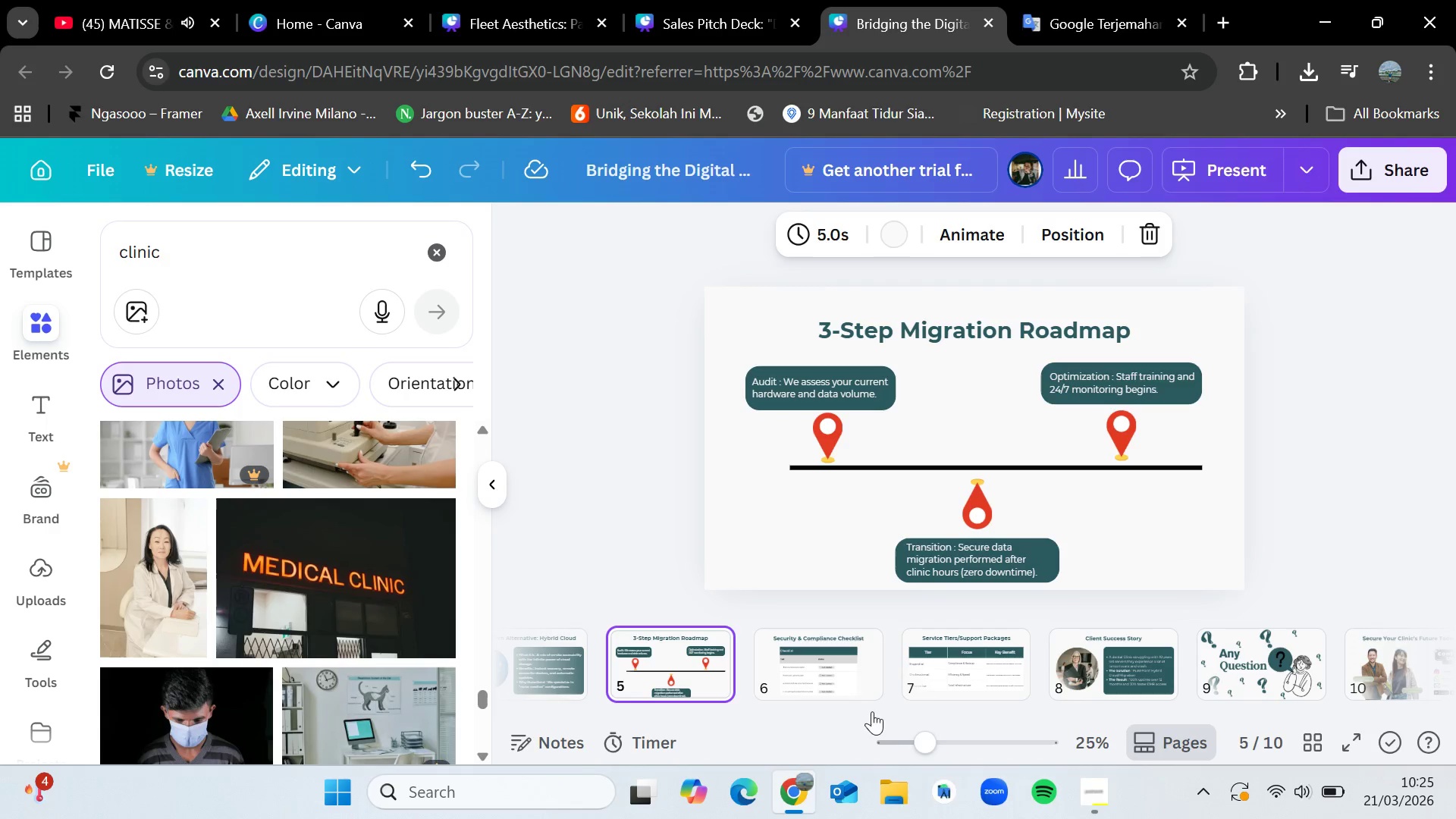 
left_click([808, 664])
 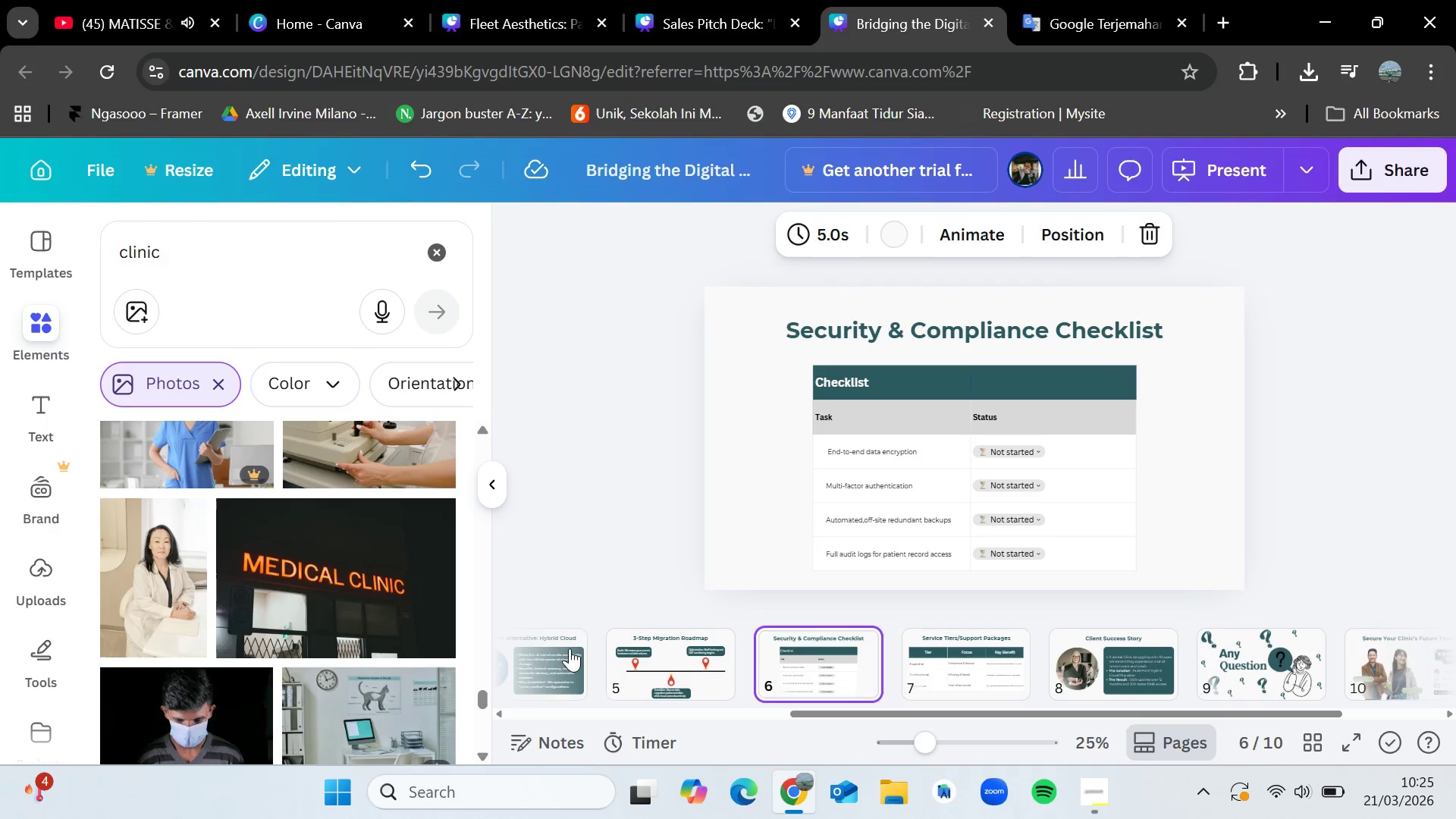 
left_click([570, 648])
 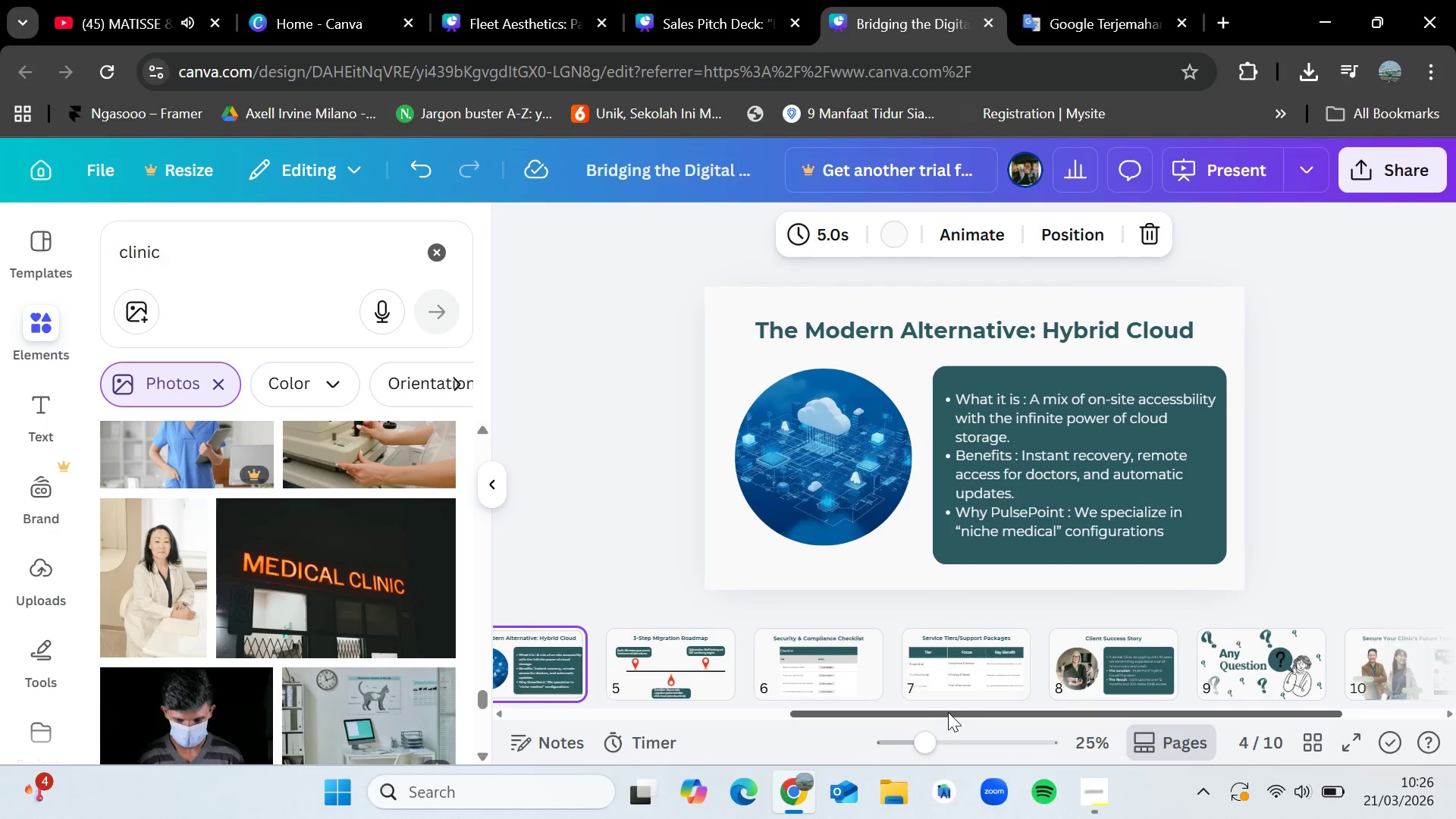 
left_click_drag(start_coordinate=[948, 708], to_coordinate=[723, 695])
 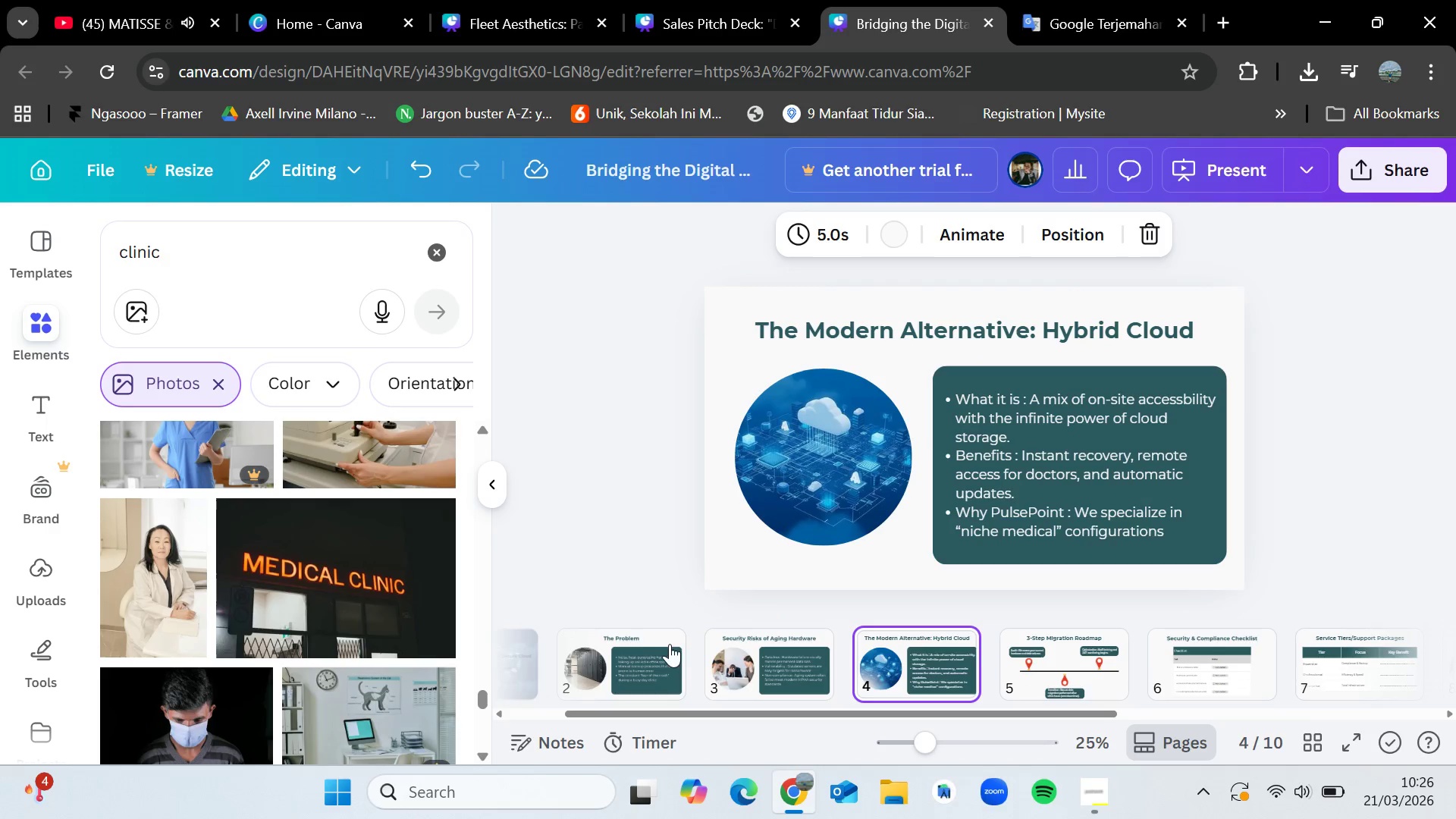 
left_click([634, 639])
 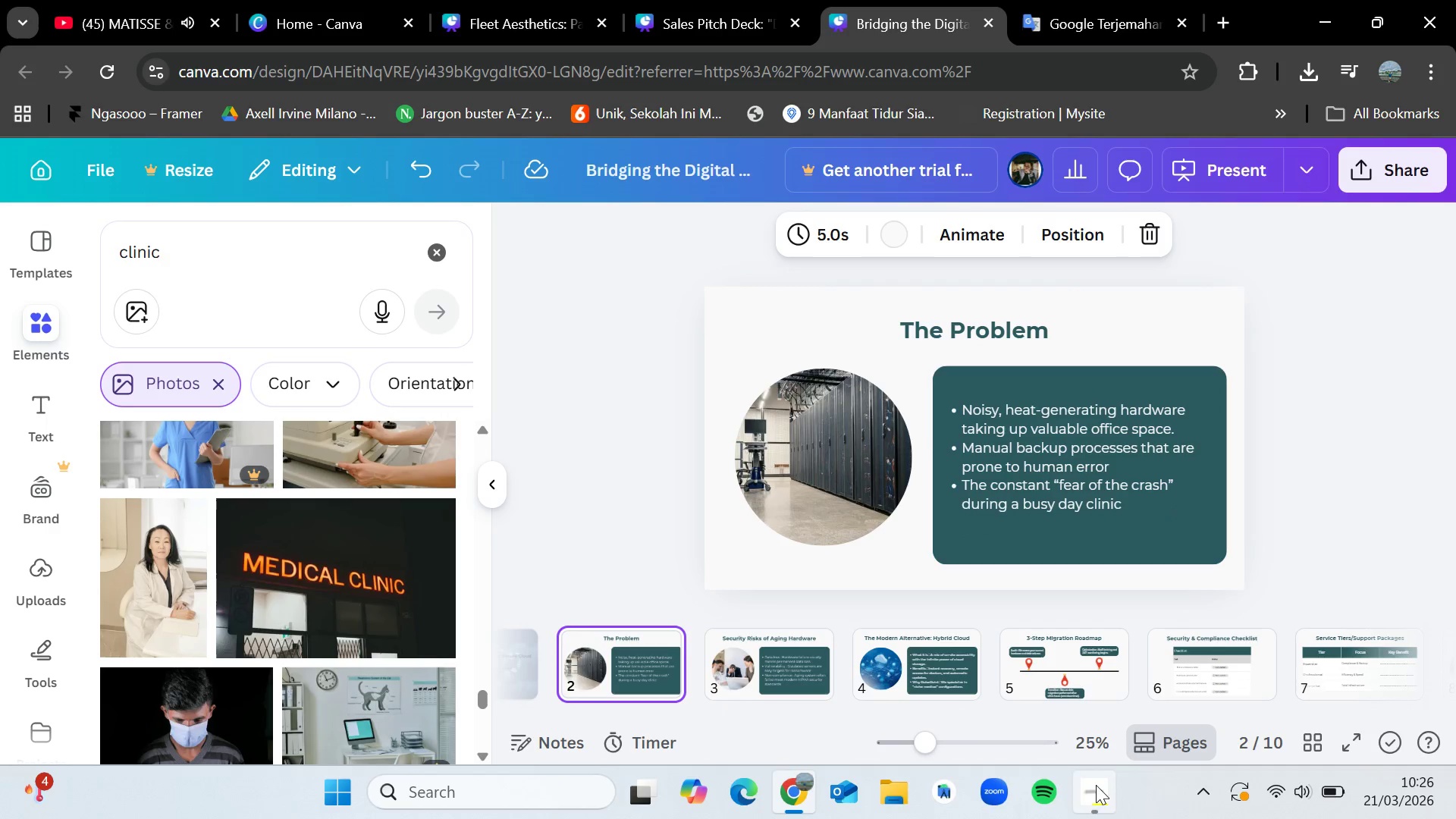 
left_click([1100, 793])